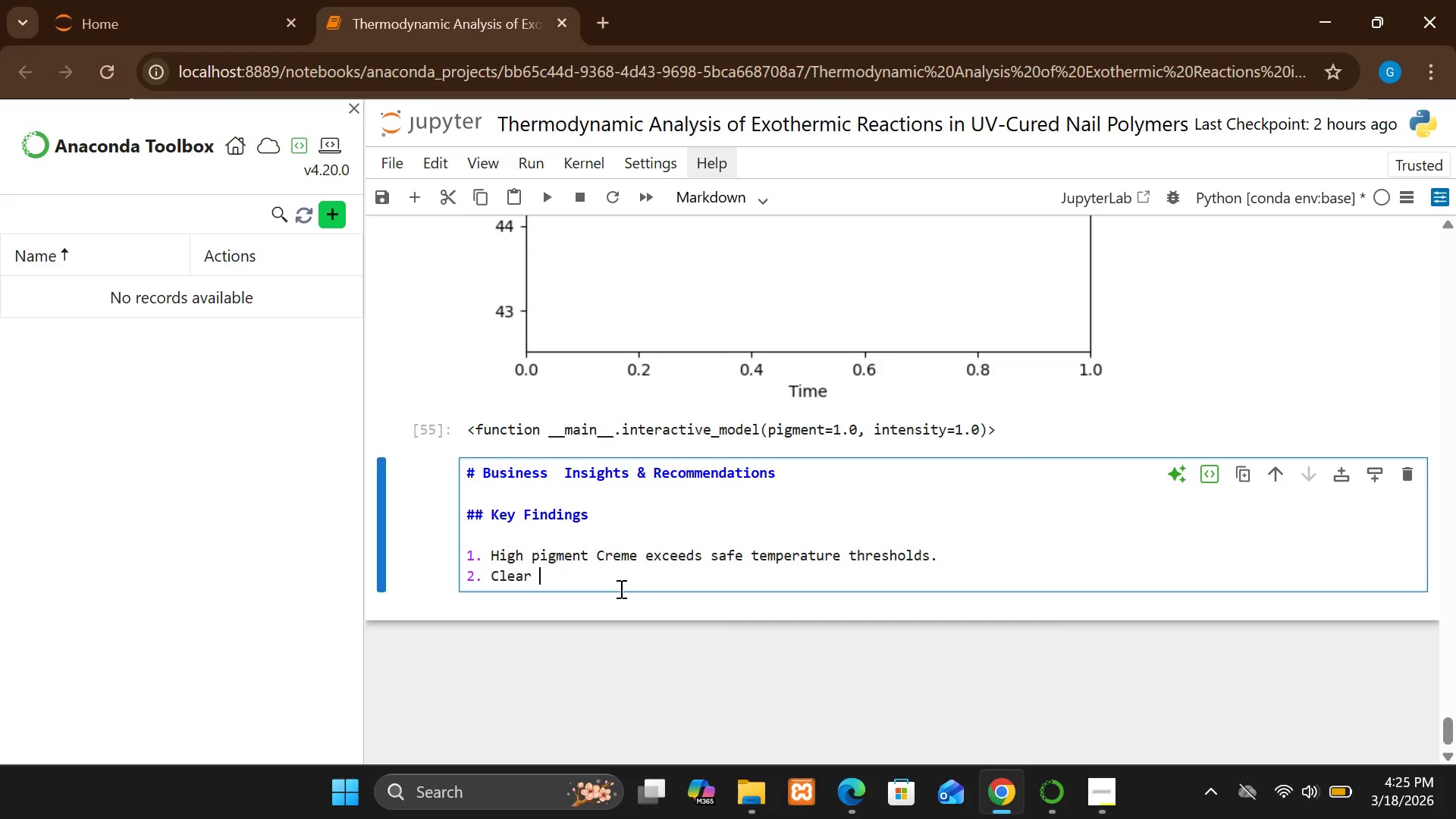 
hold_key(key=ShiftLeft, duration=1.55)
 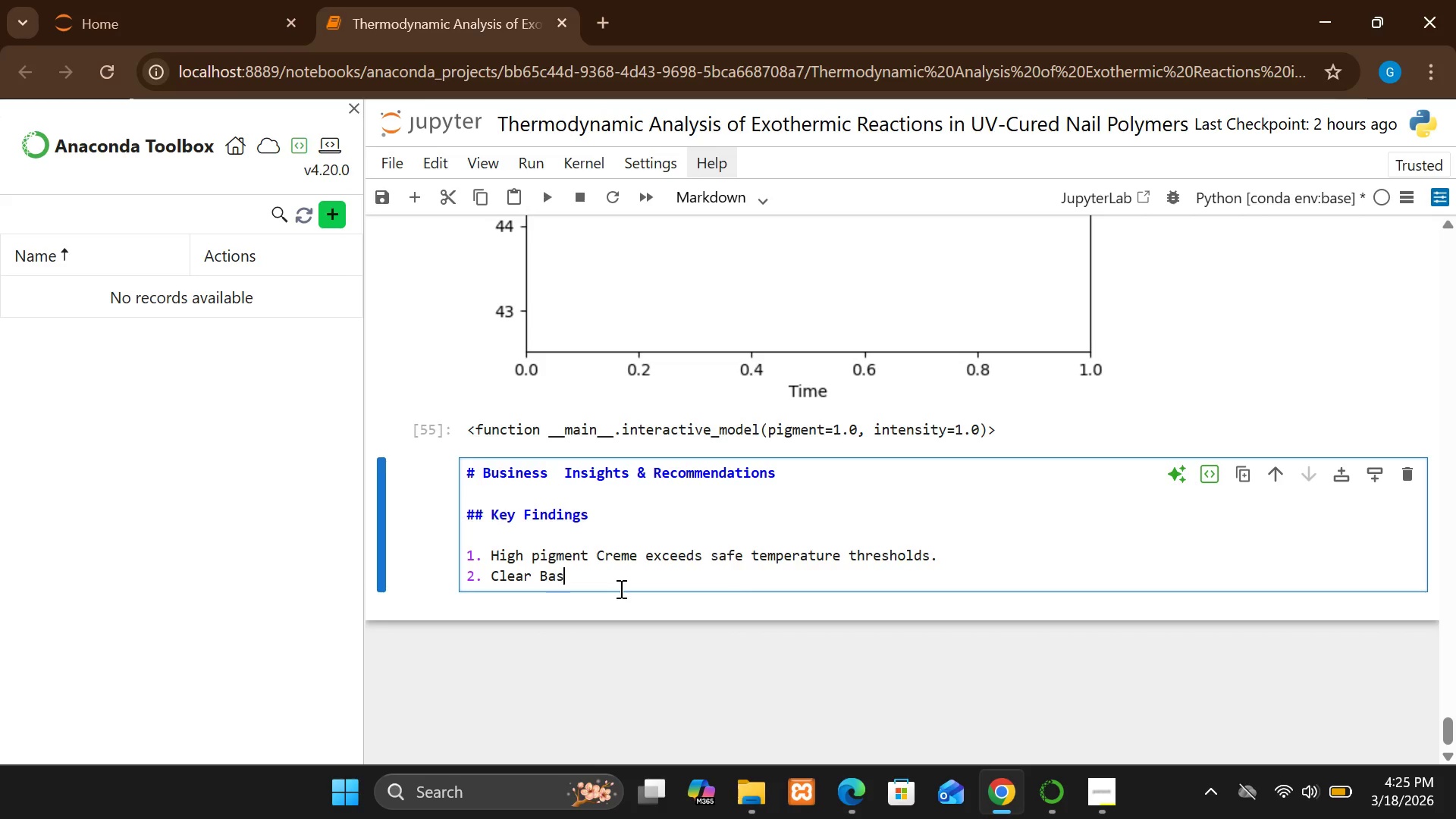 